 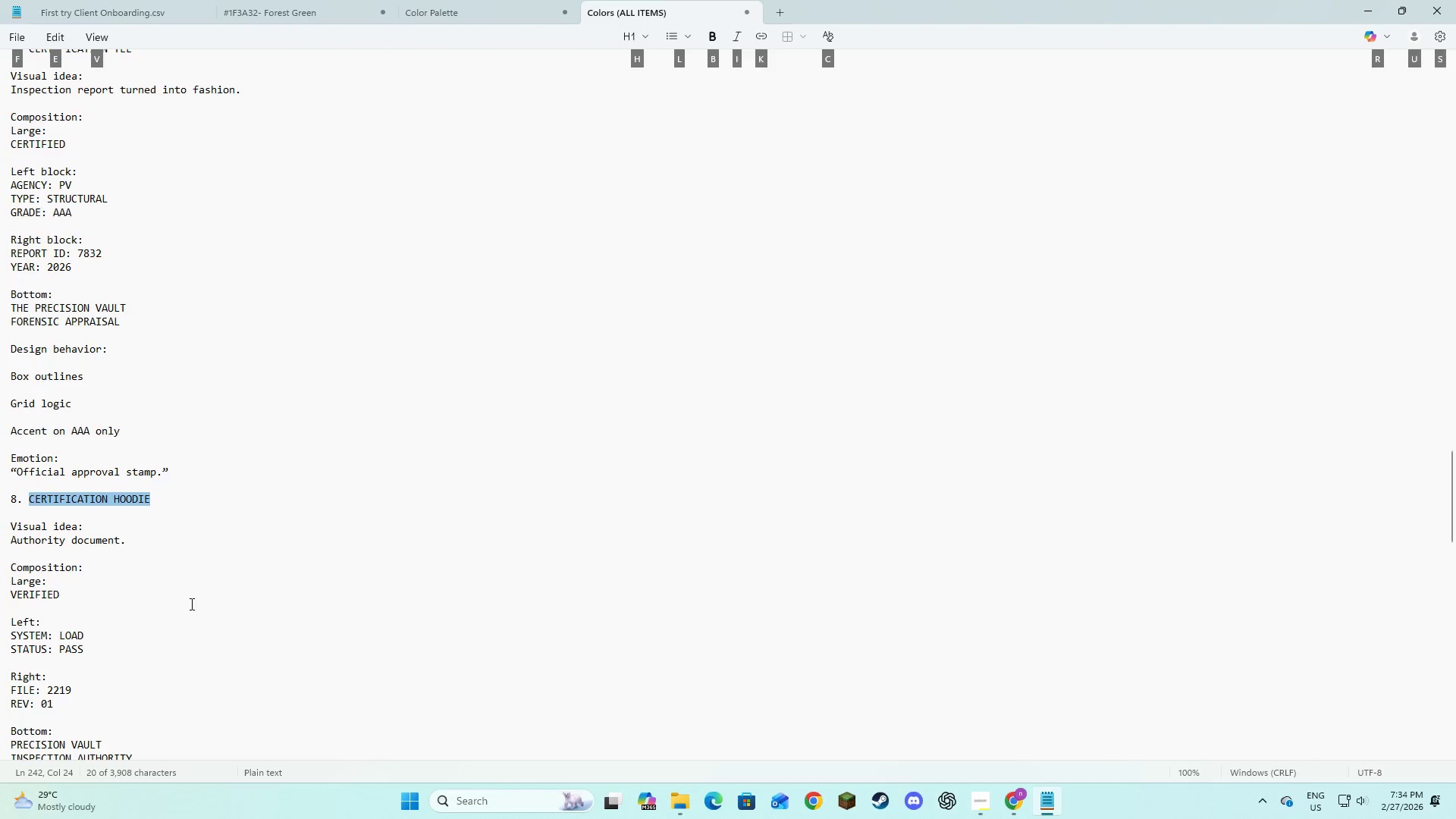 
left_click([190, 604])
 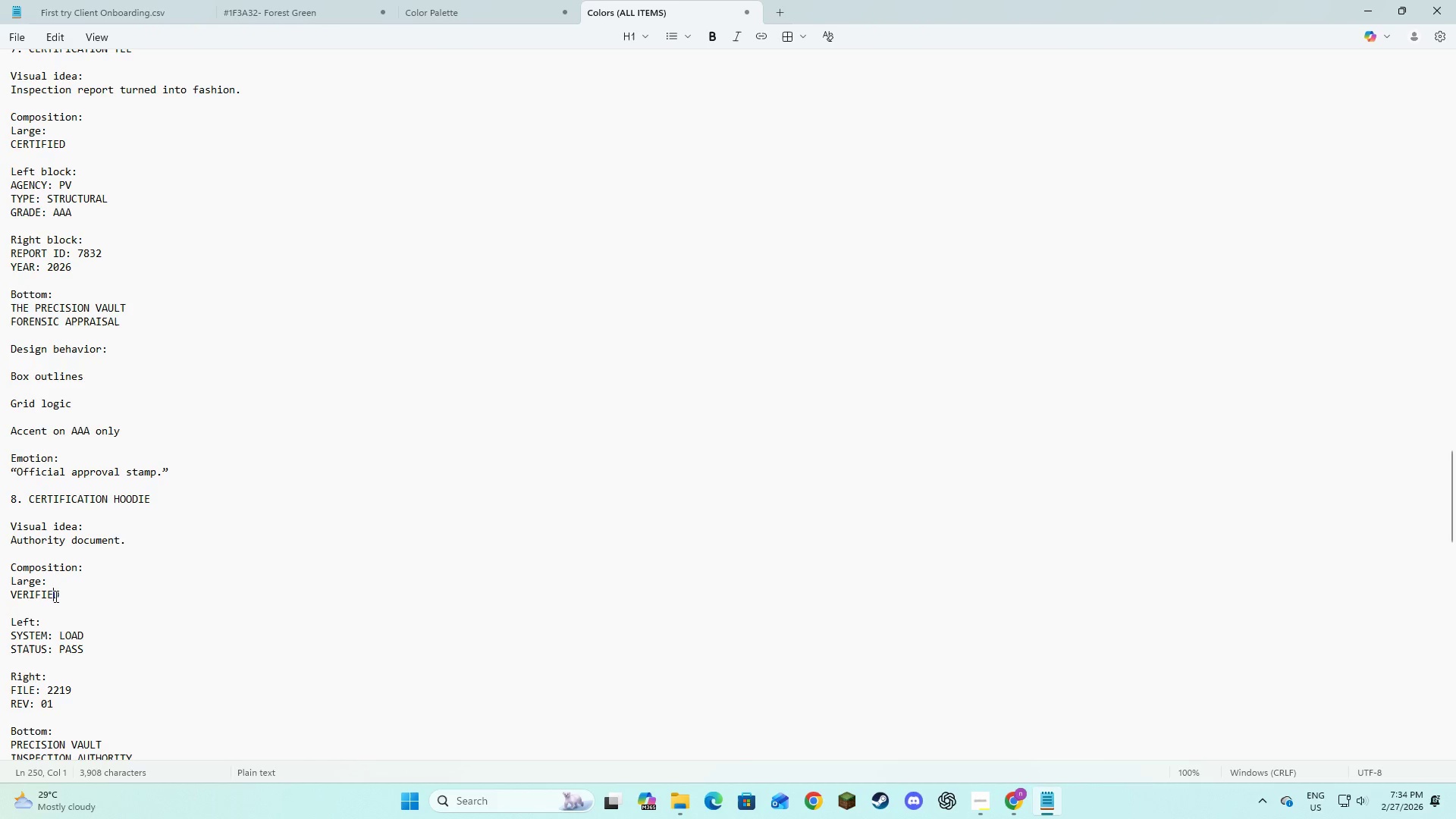 
scroll: coordinate [208, 617], scroll_direction: down, amount: 2.0
 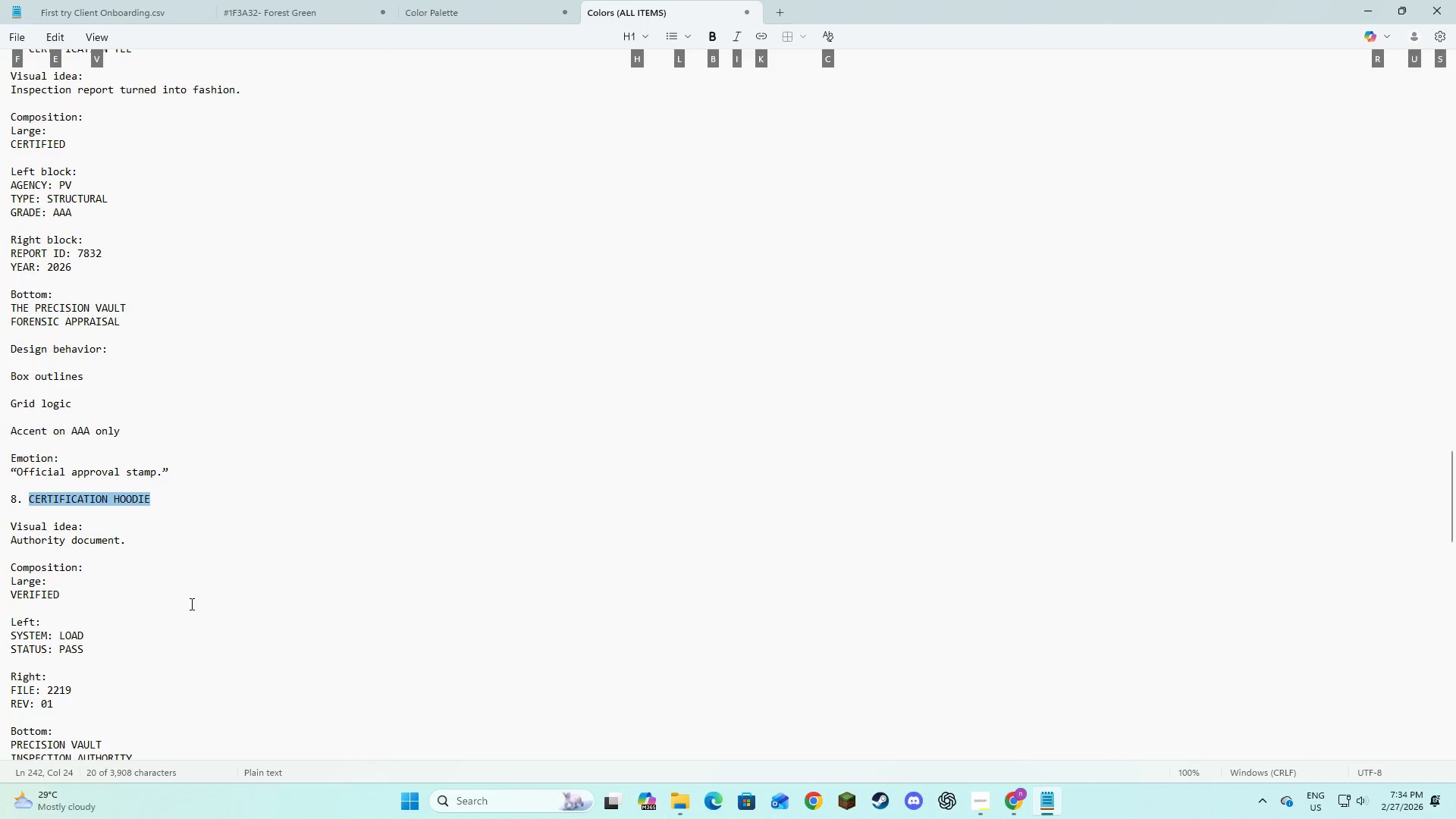 
left_click([59, 599])
 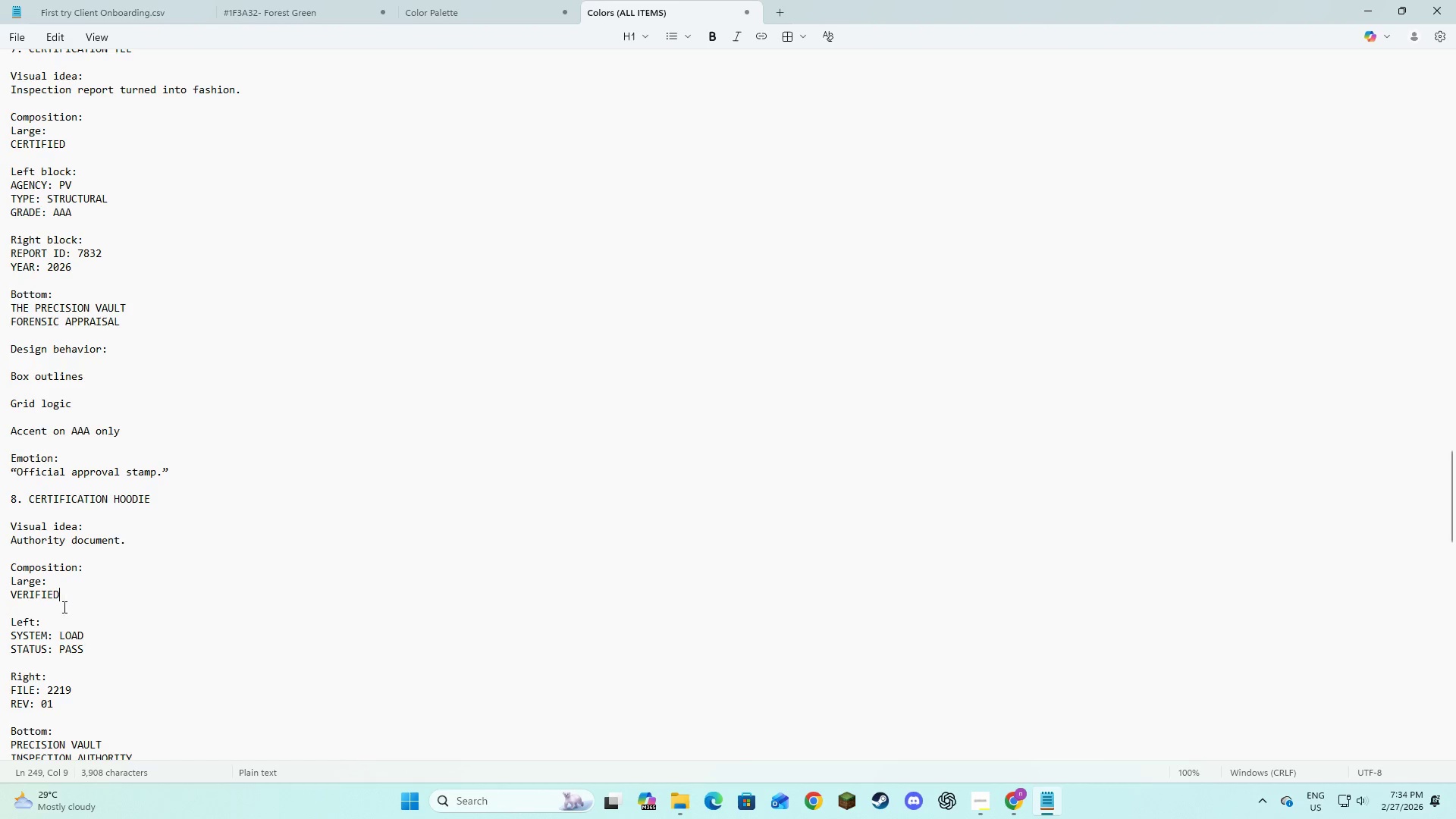 
left_click_drag(start_coordinate=[86, 634], to_coordinate=[11, 634])
 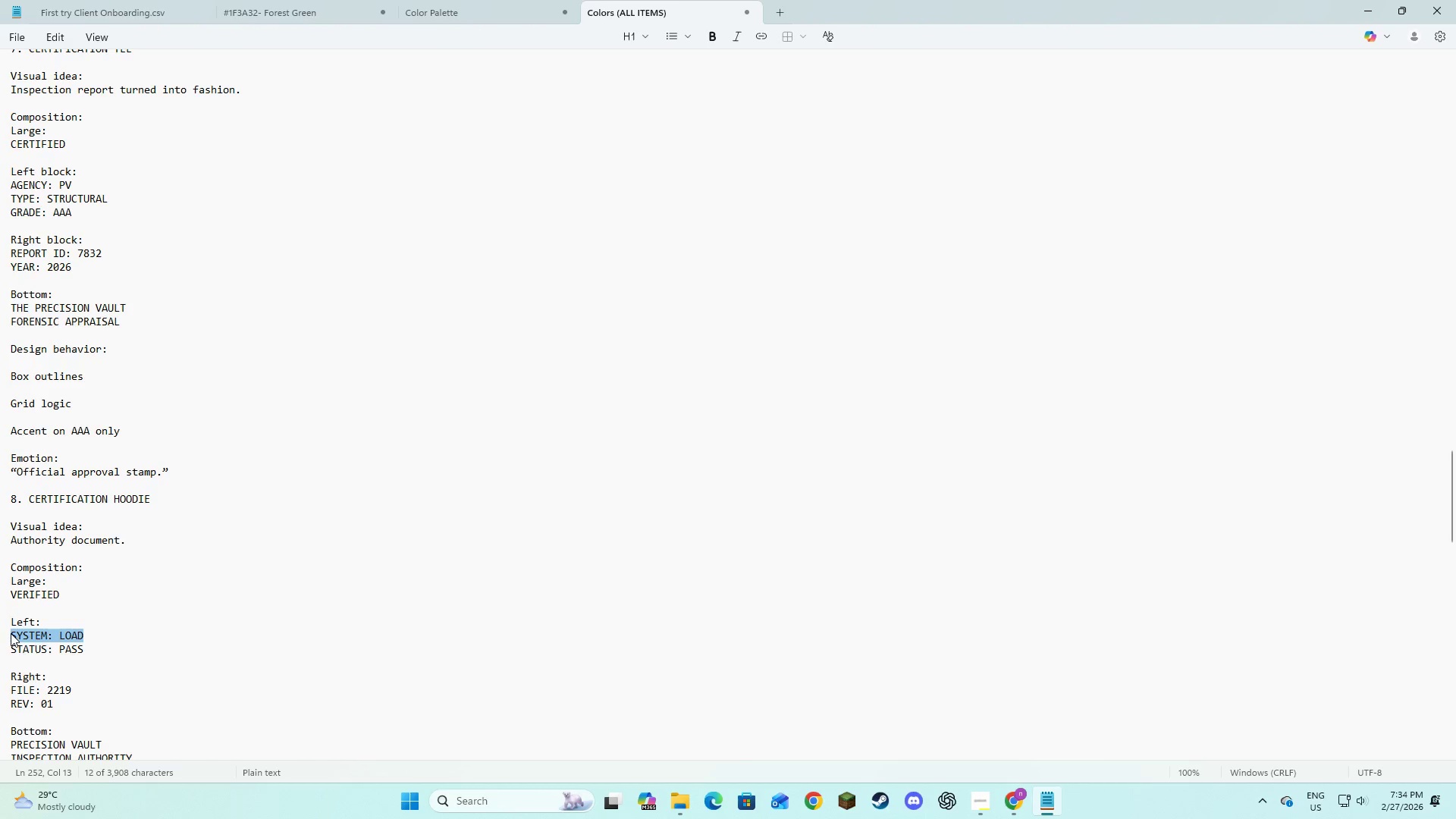 
key(Control+C)
 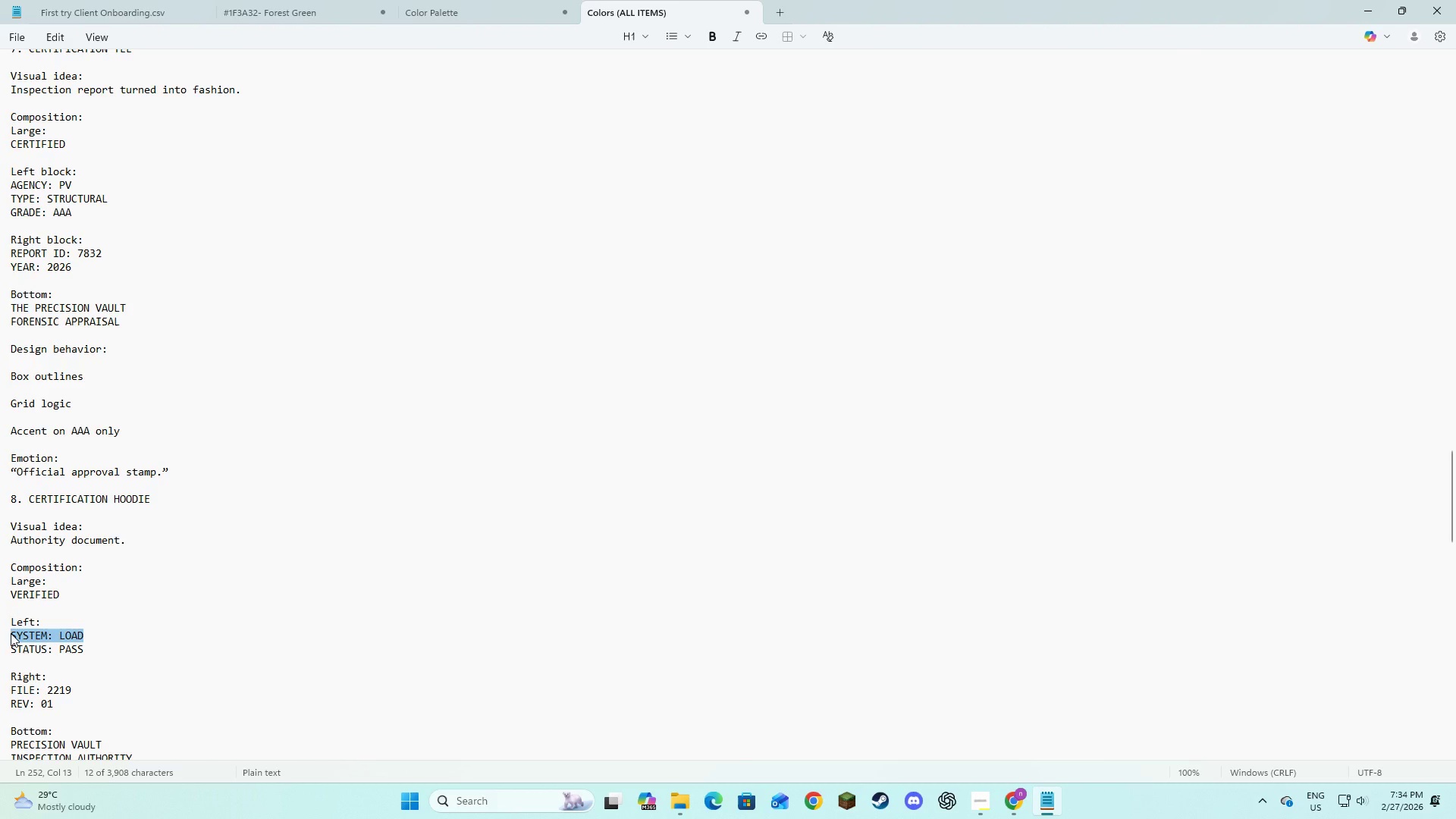 
key(Control+C)
 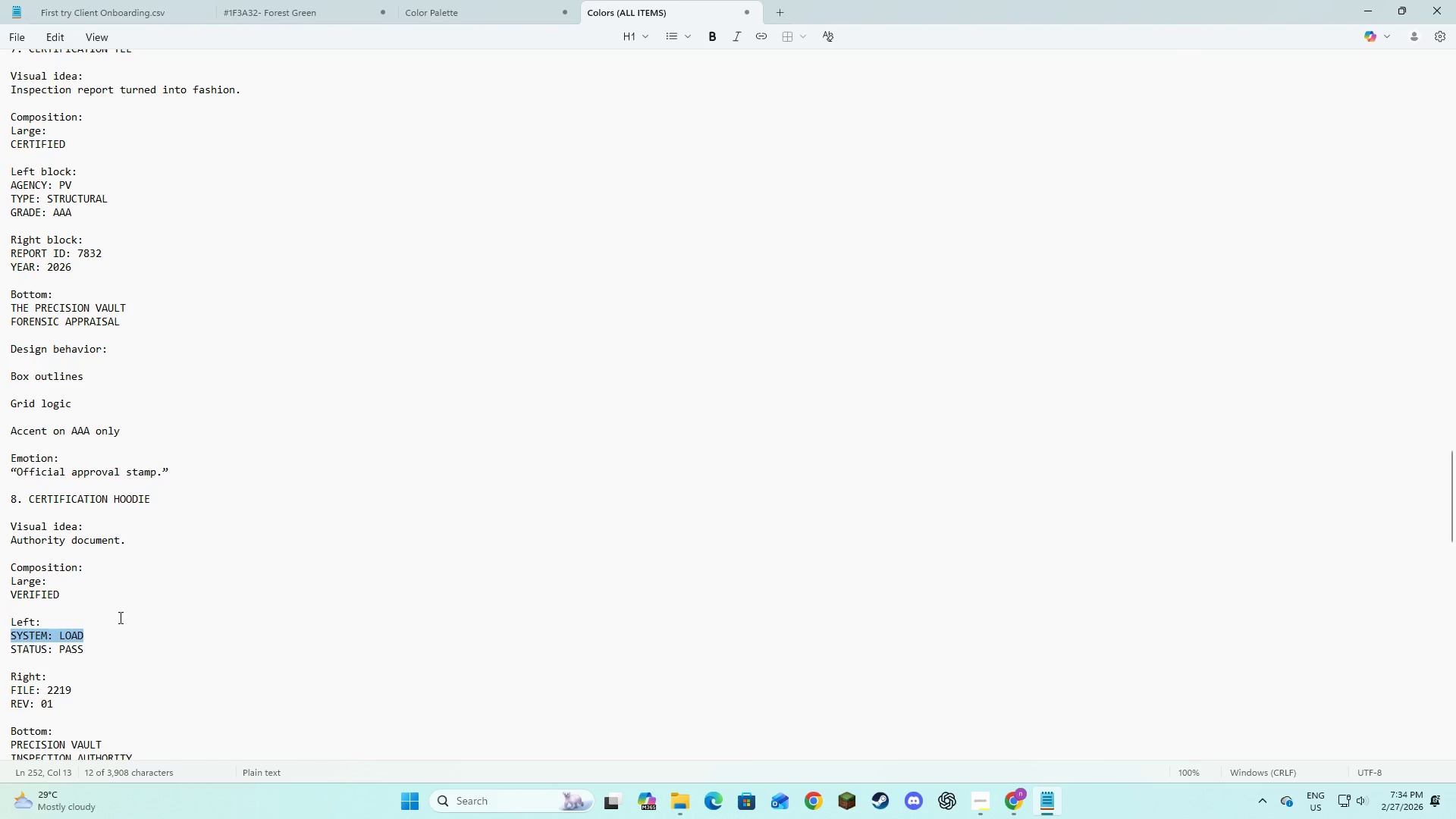 
key(Alt+AltLeft)
 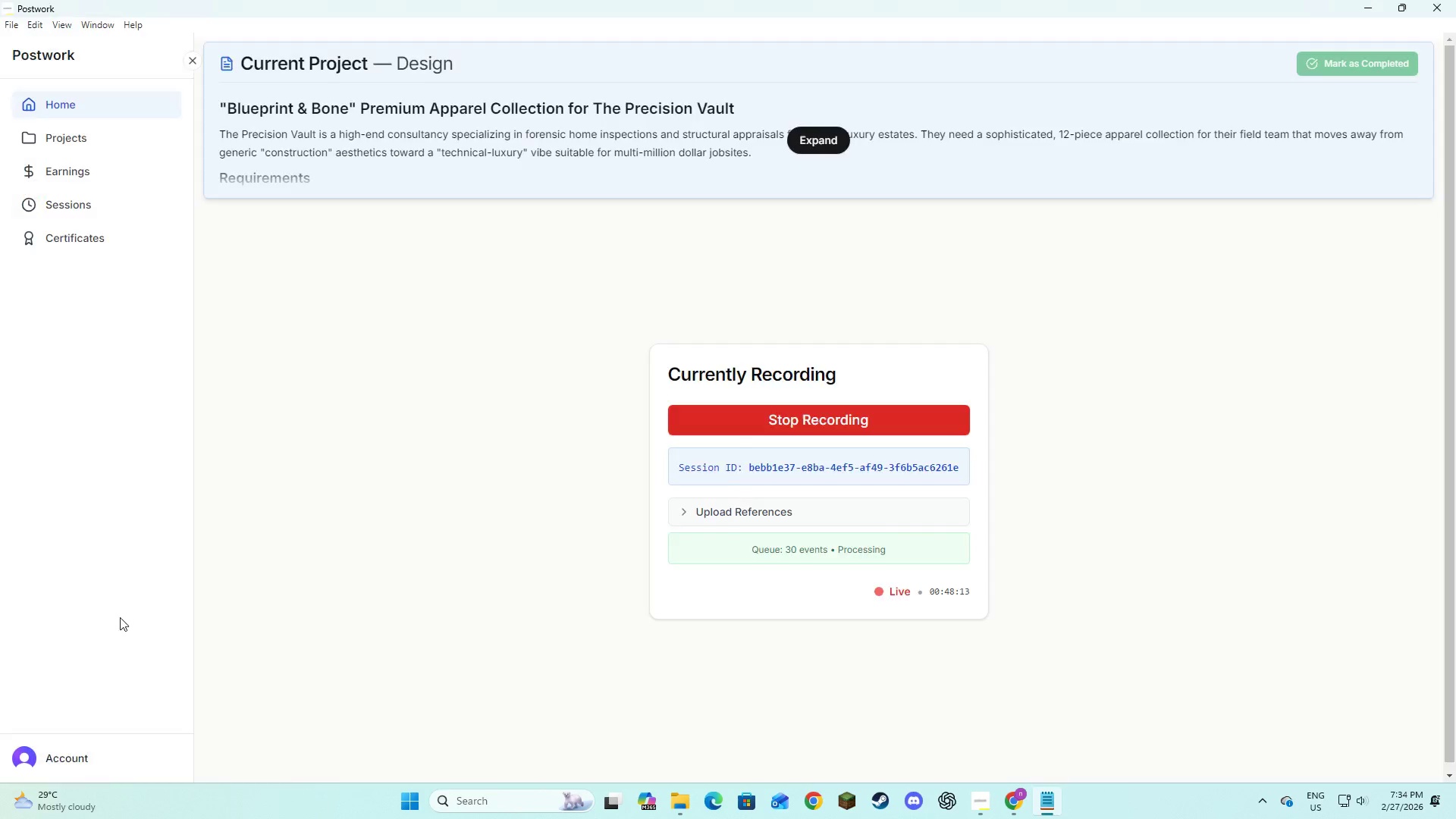 
key(Alt+Tab)